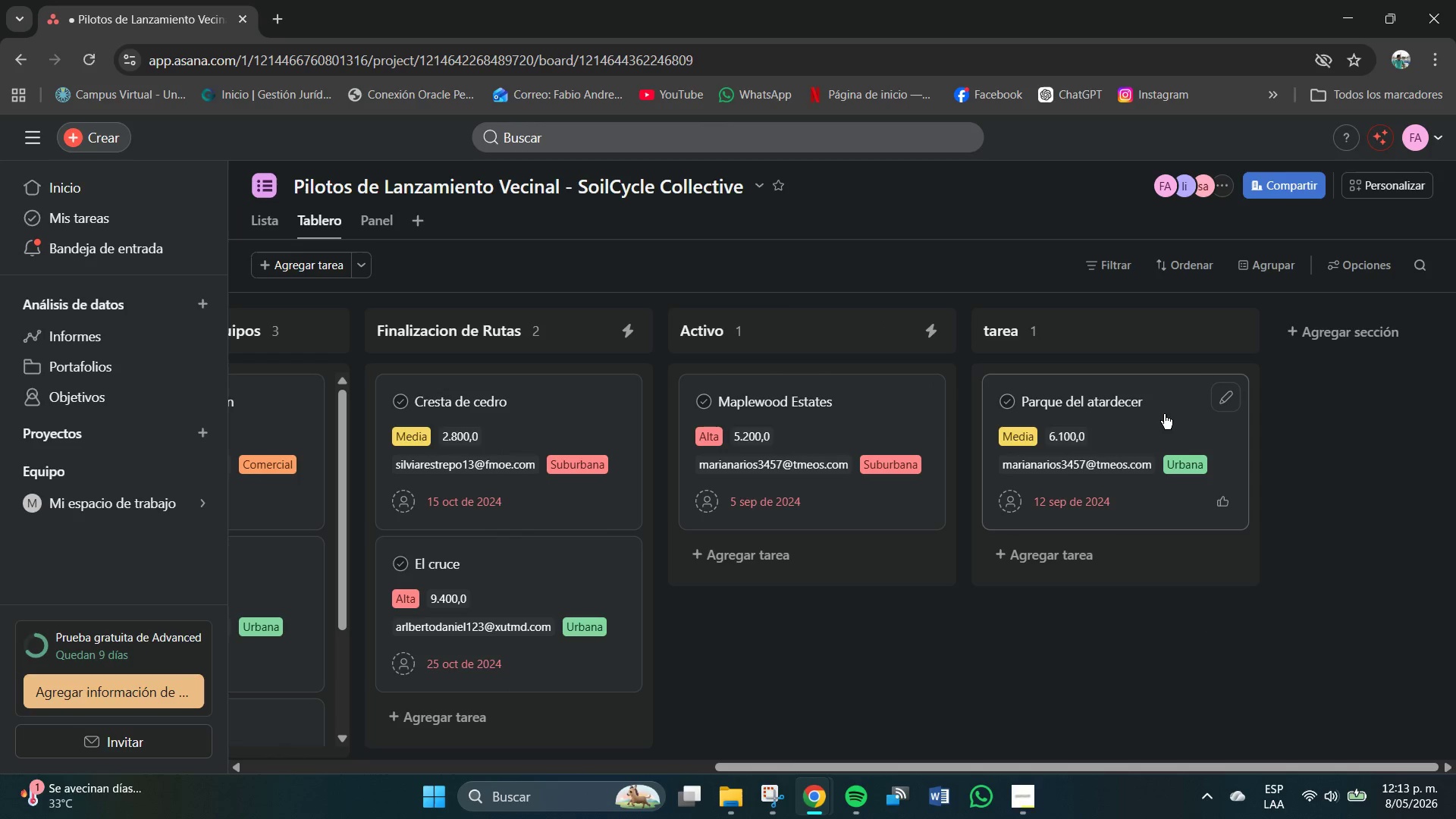 
left_click_drag(start_coordinate=[1161, 411], to_coordinate=[864, 599])
 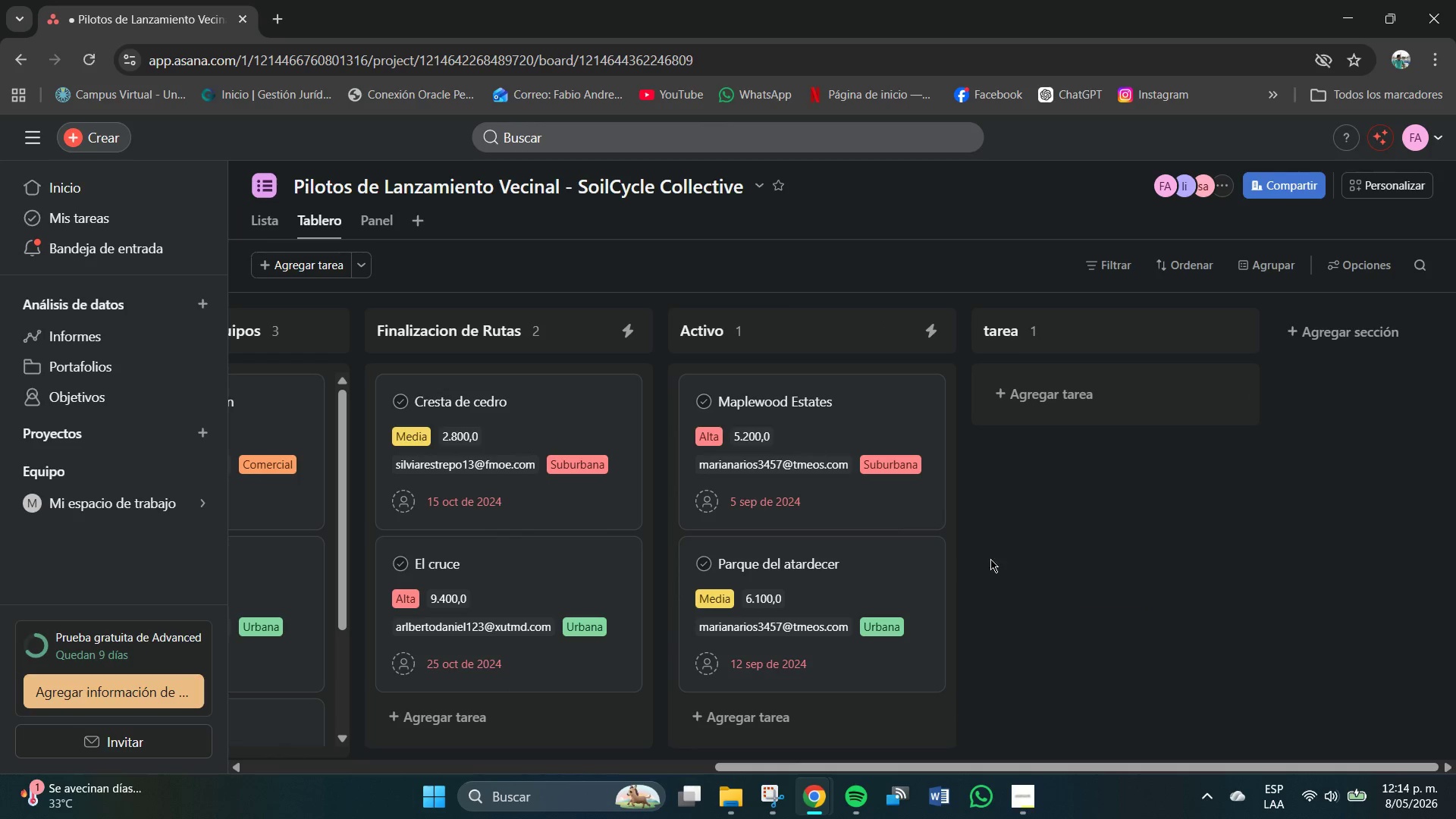 
scroll: coordinate [1185, 526], scroll_direction: up, amount: 3.0
 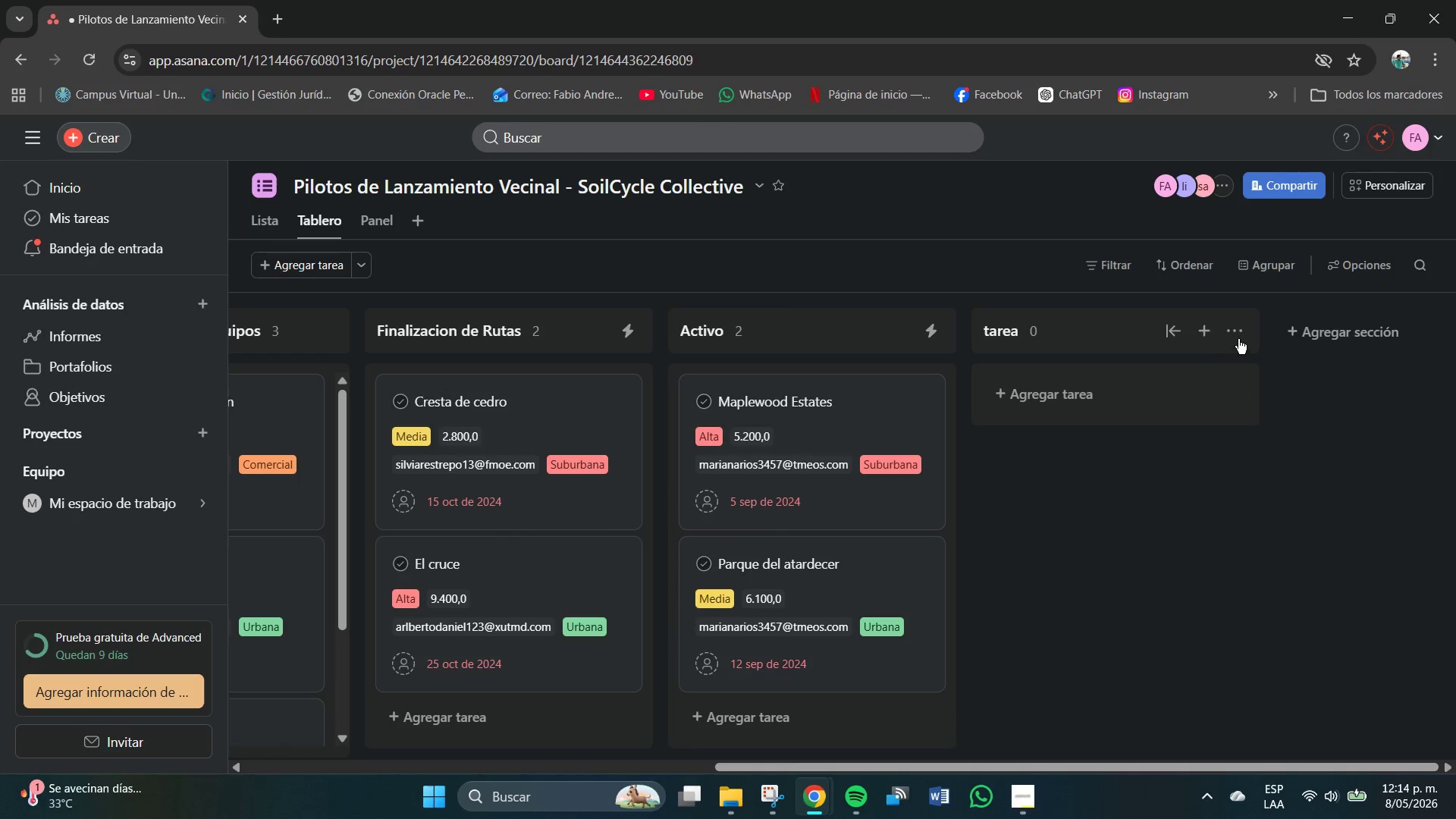 
left_click([1243, 330])
 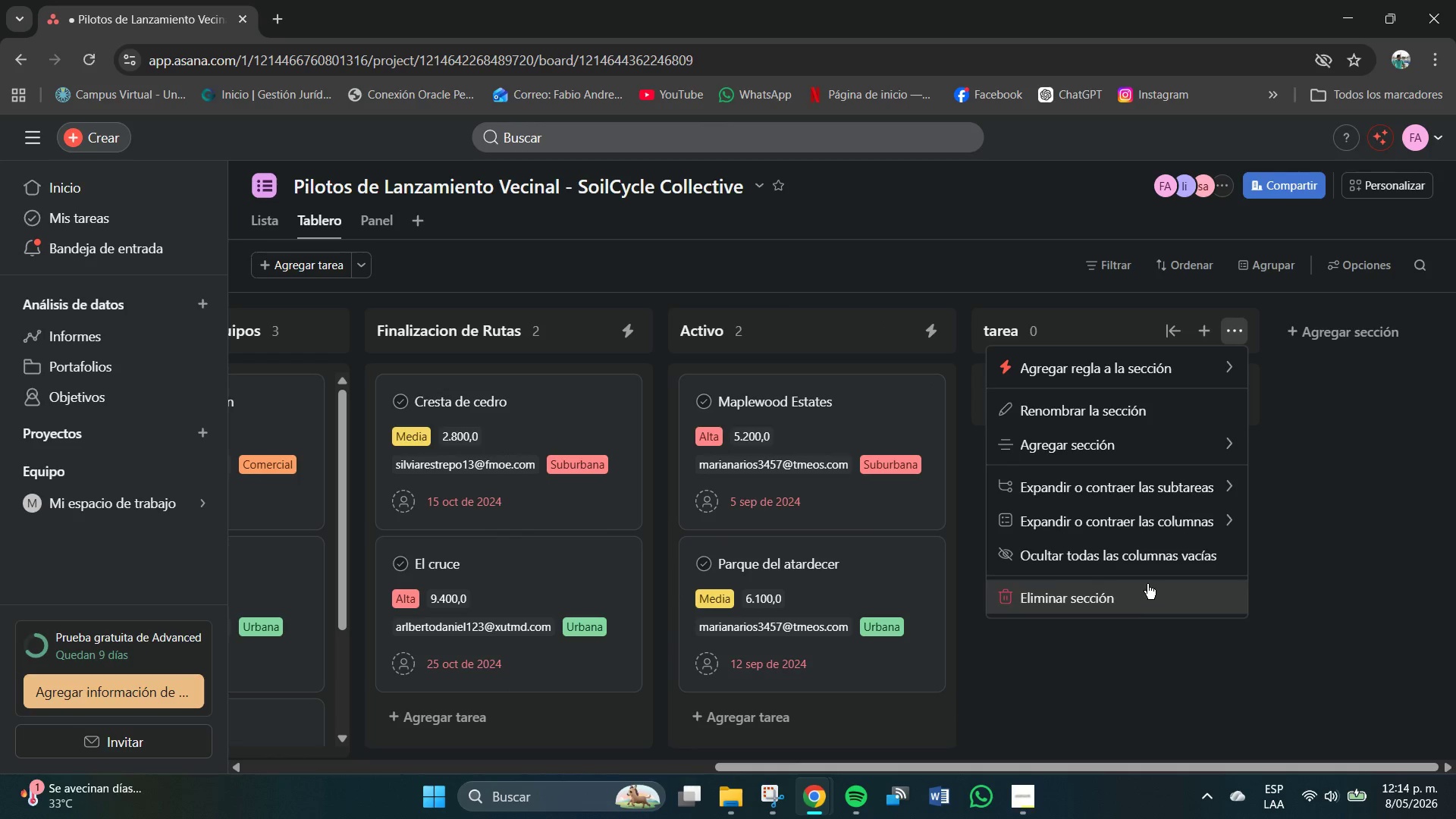 
left_click([1143, 584])
 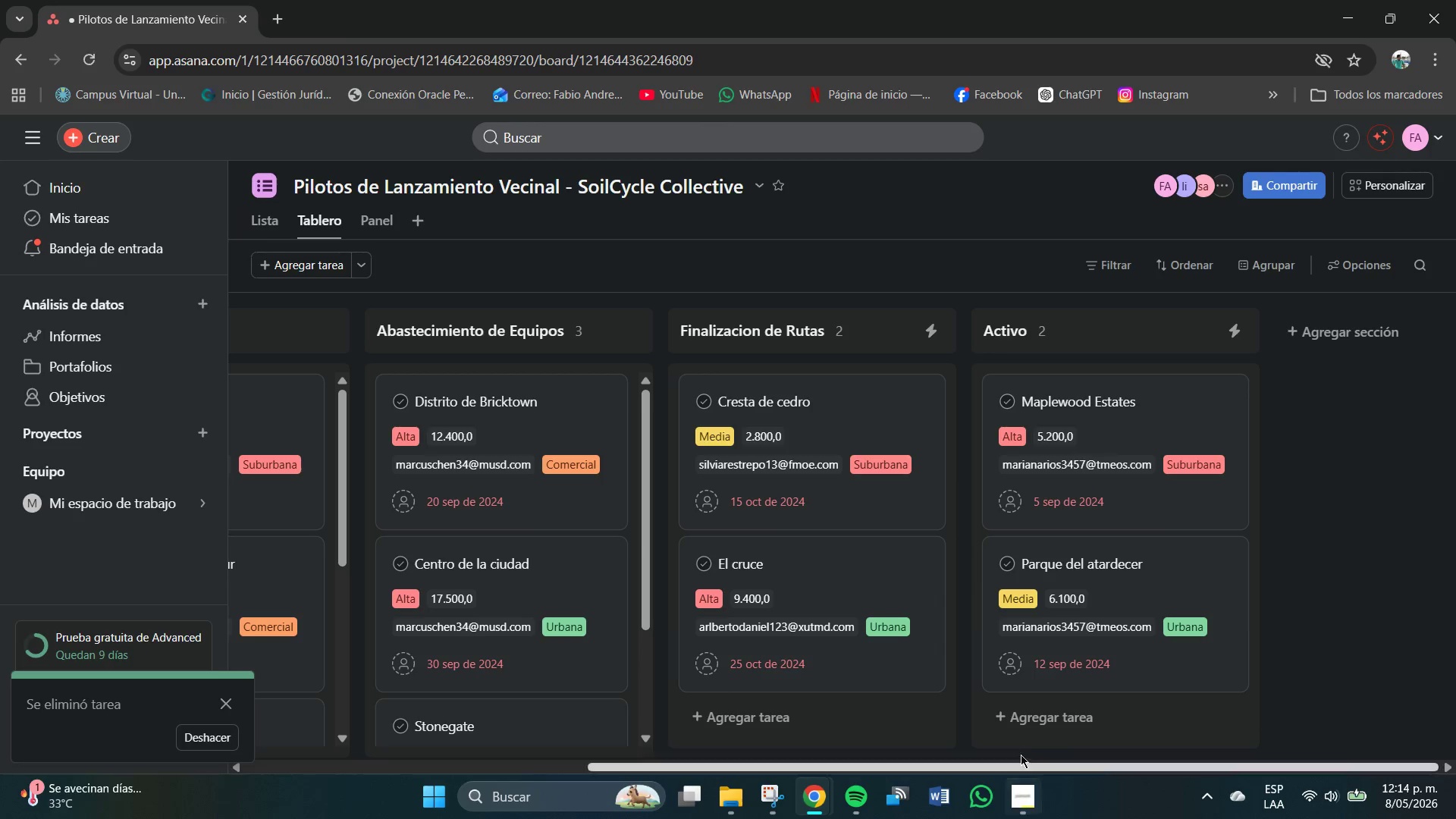 
left_click_drag(start_coordinate=[1018, 770], to_coordinate=[1006, 773])
 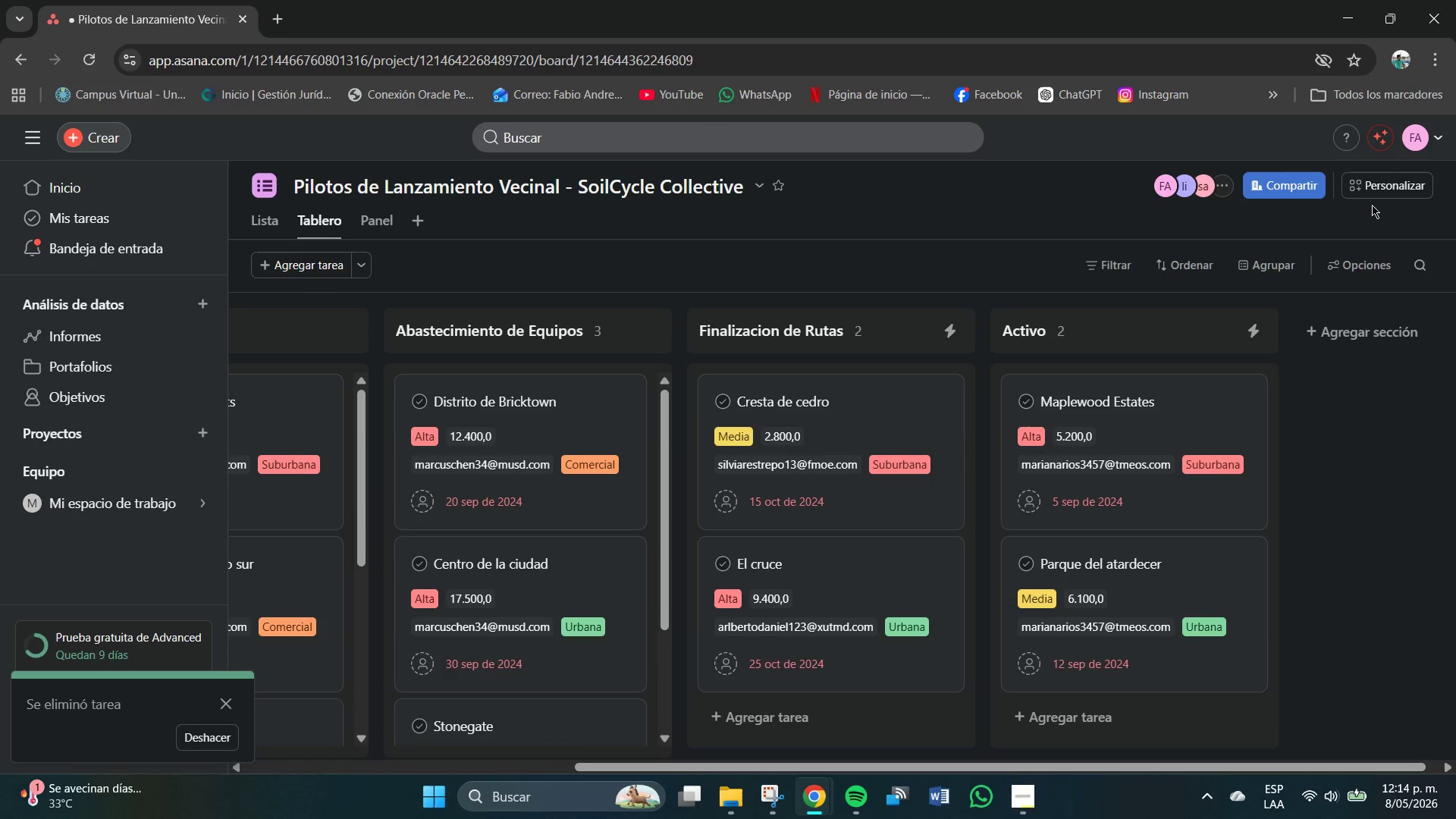 
wait(7.81)
 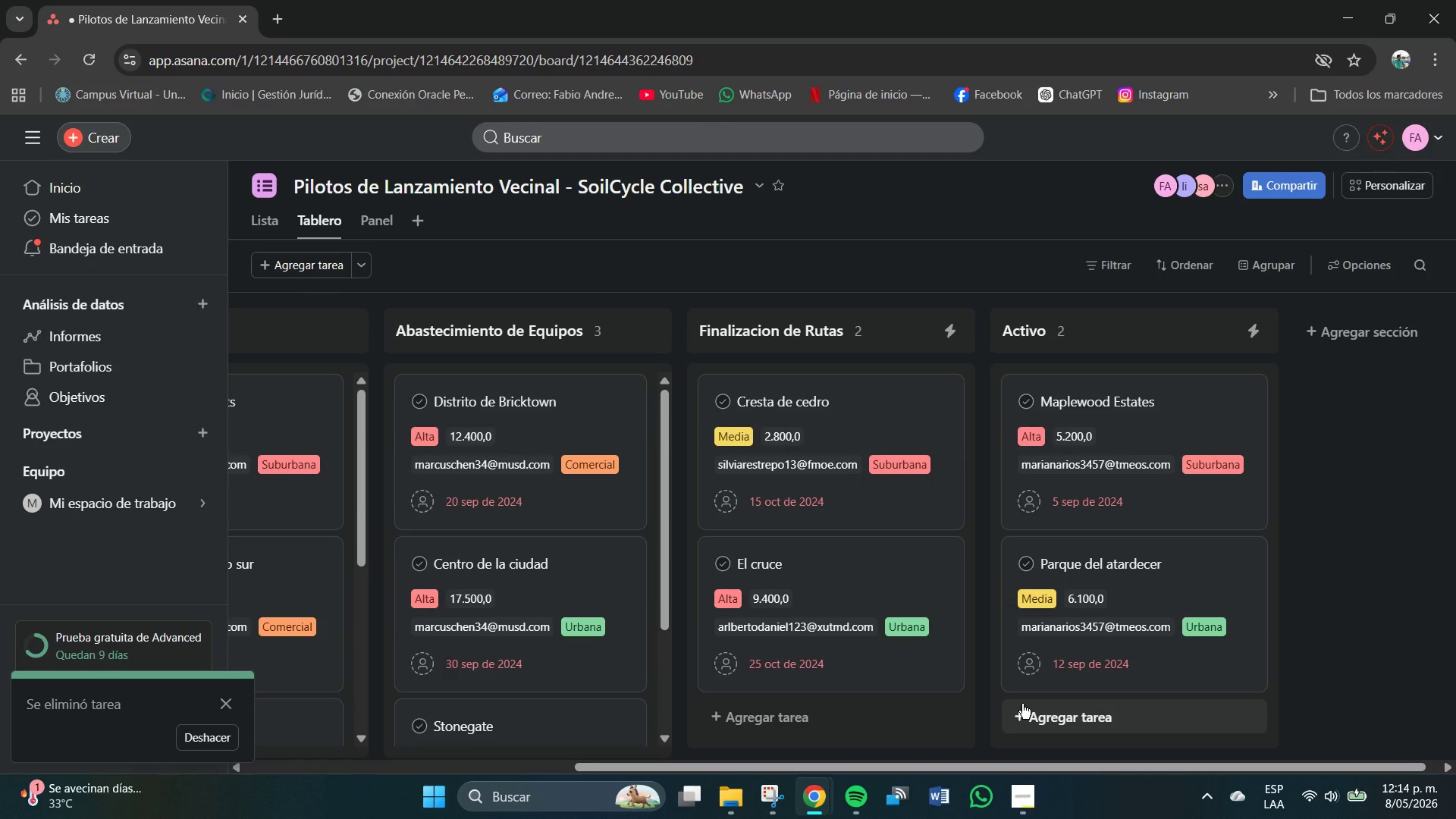 
left_click([1175, 456])
 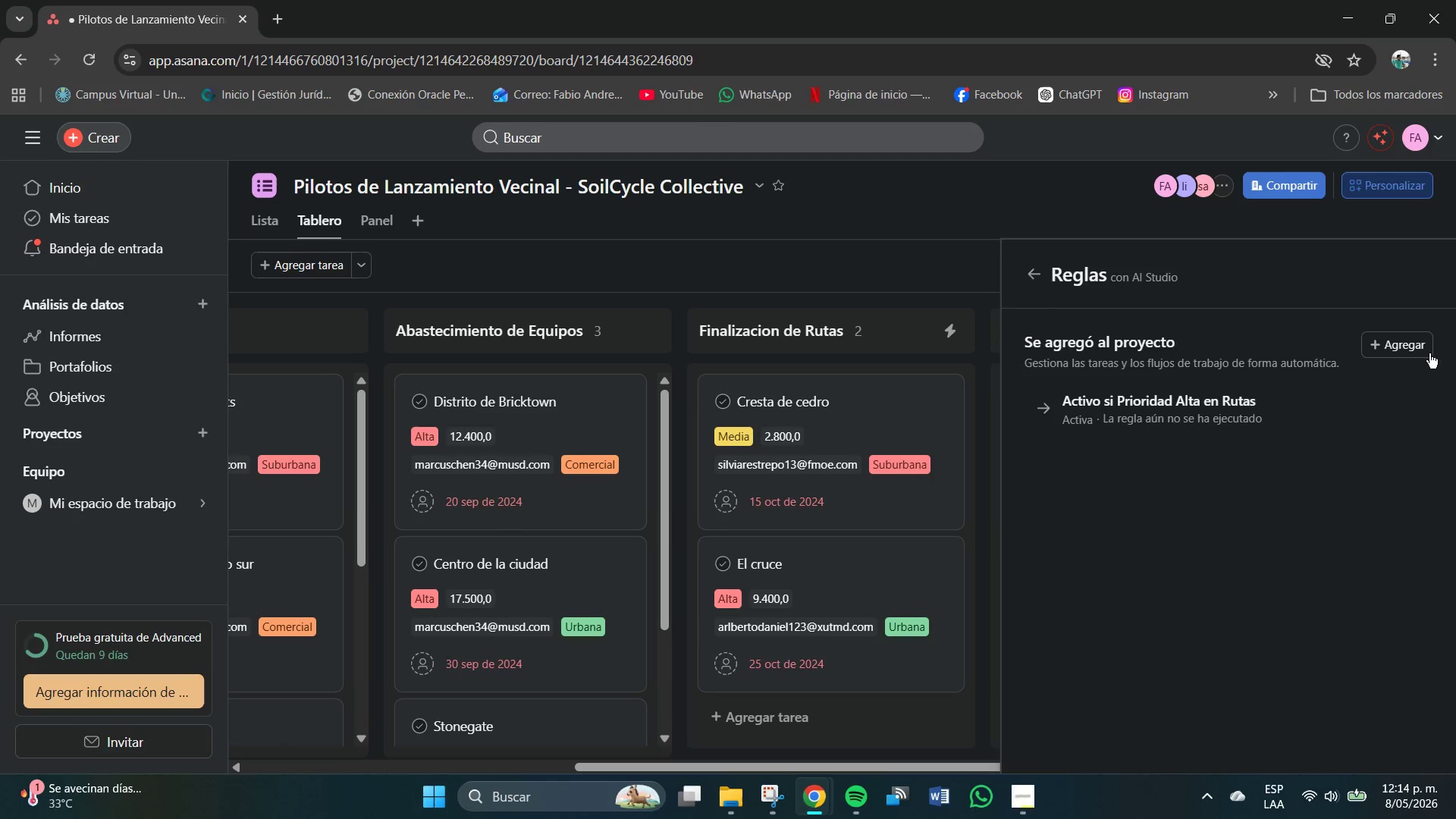 
left_click([1404, 340])
 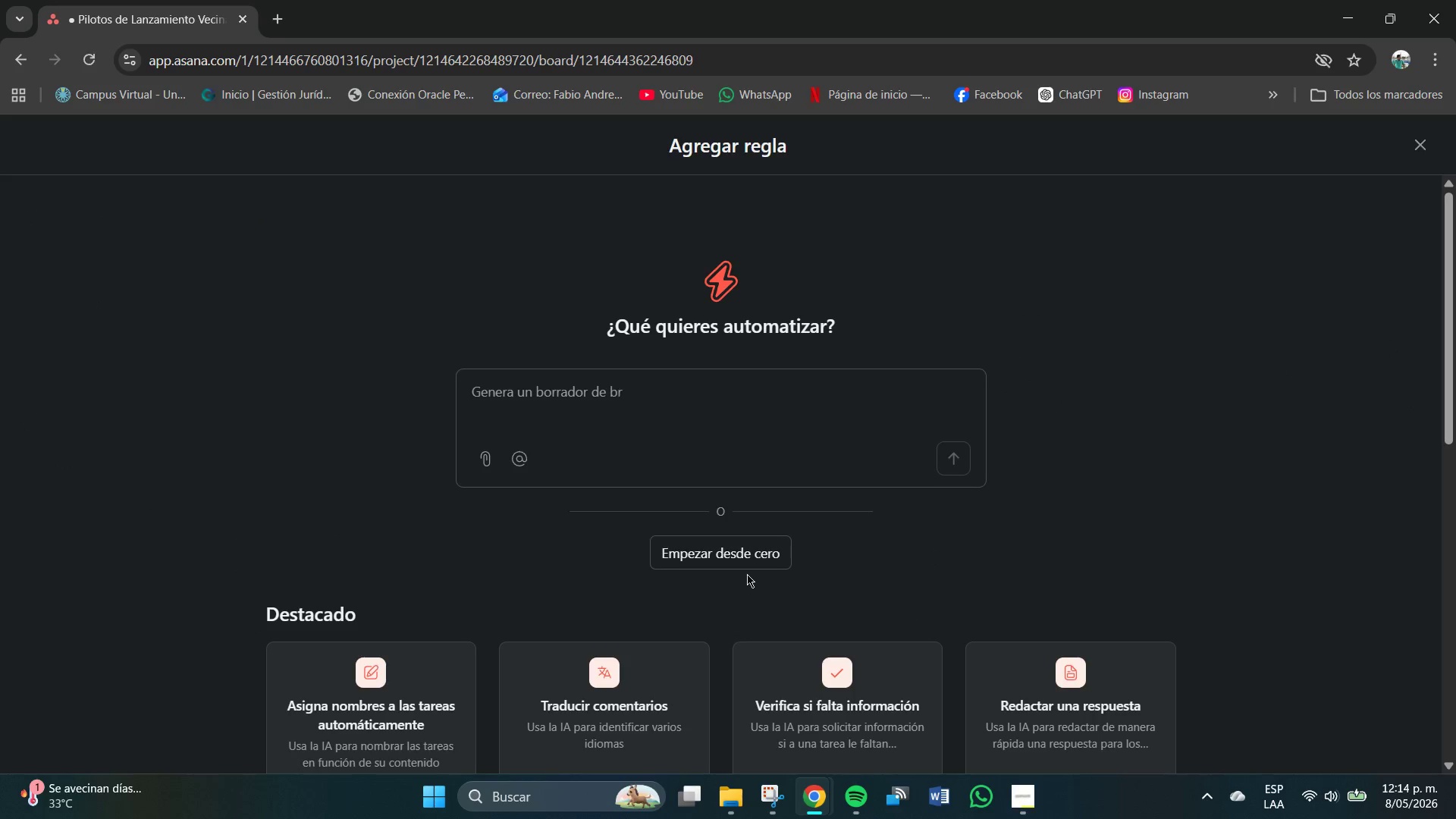 
left_click([755, 554])
 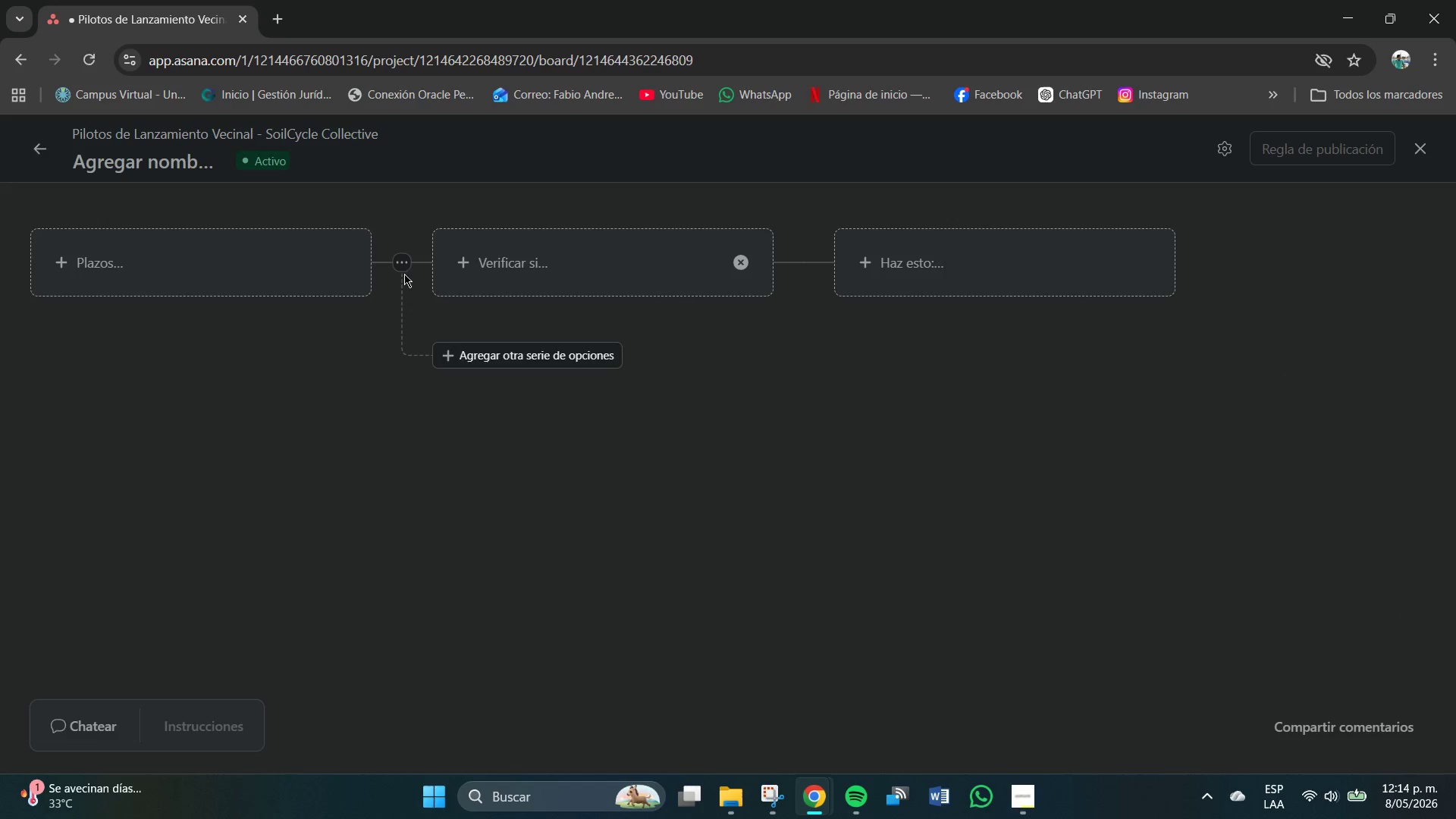 
left_click([1011, 803])